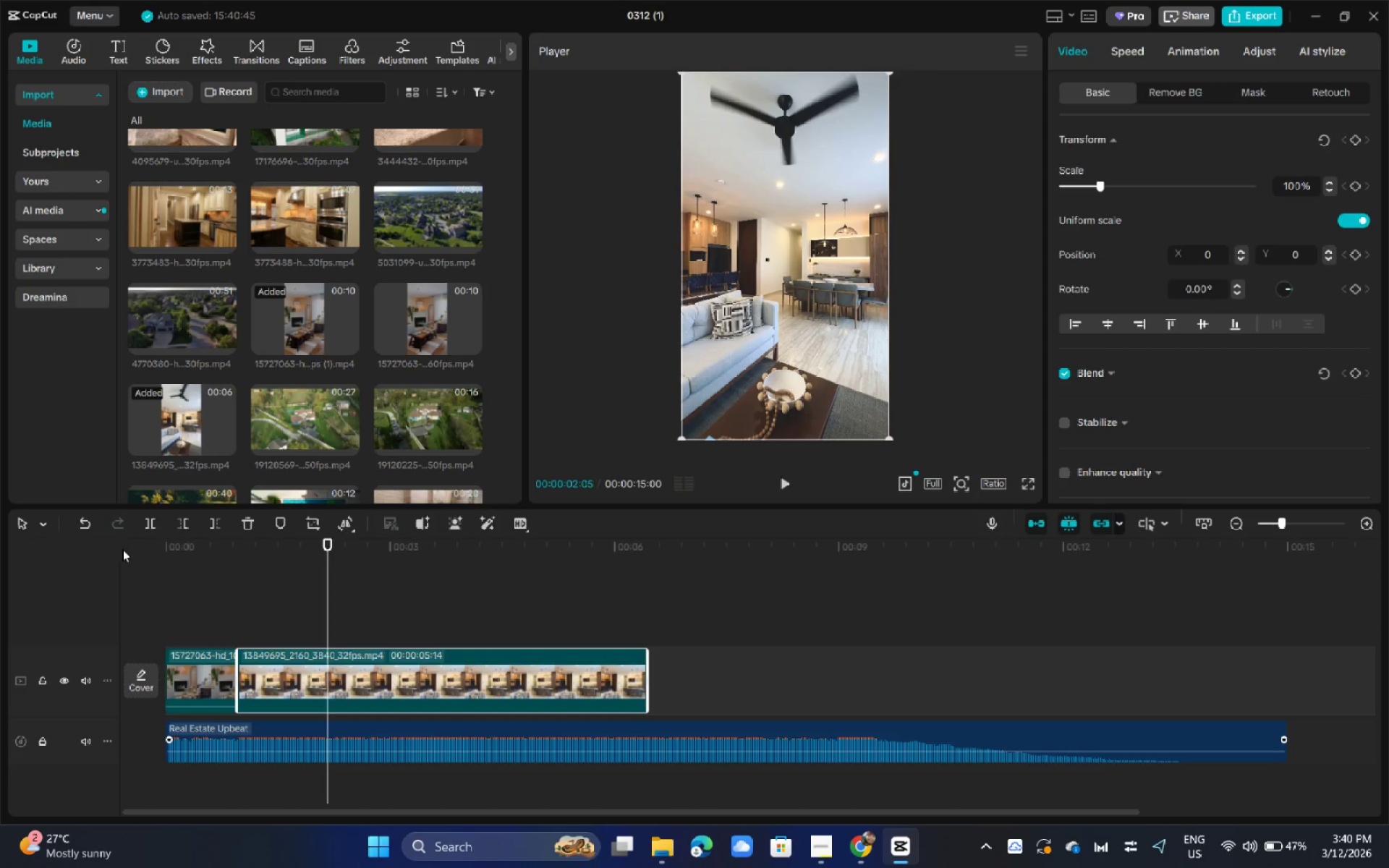 
key(Space)
 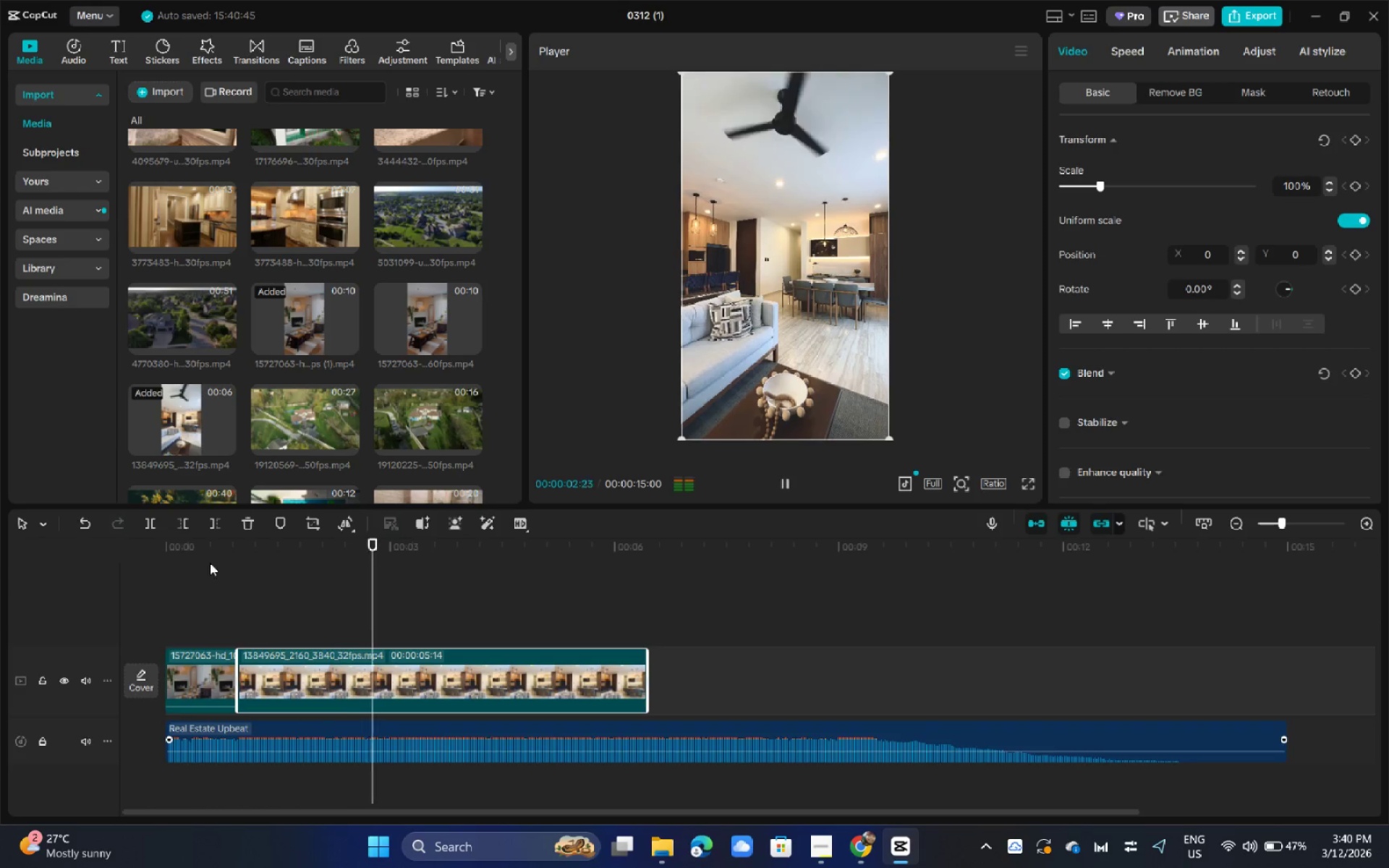 
left_click_drag(start_coordinate=[250, 558], to_coordinate=[157, 558])
 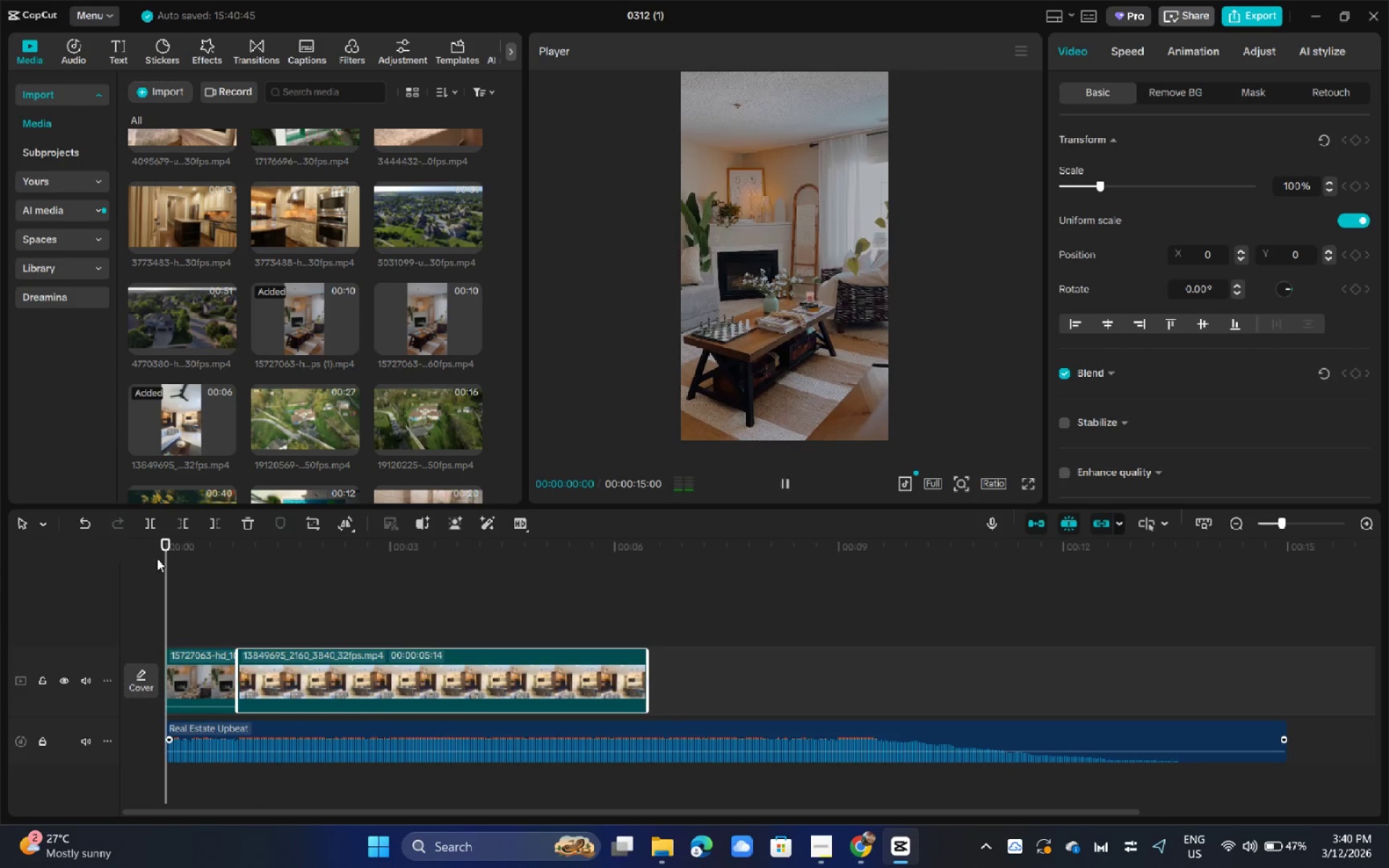 
key(Space)
 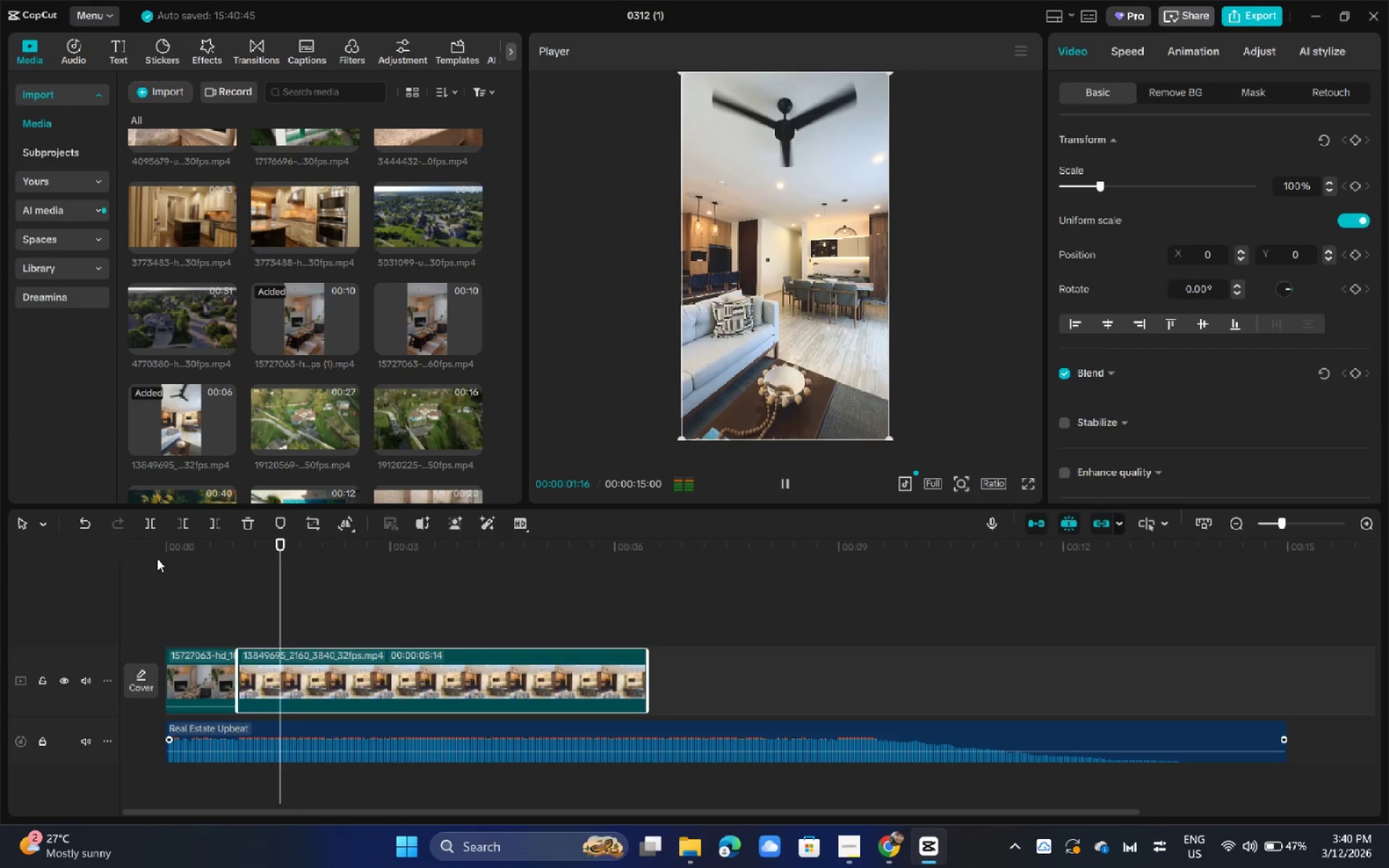 
key(Space)
 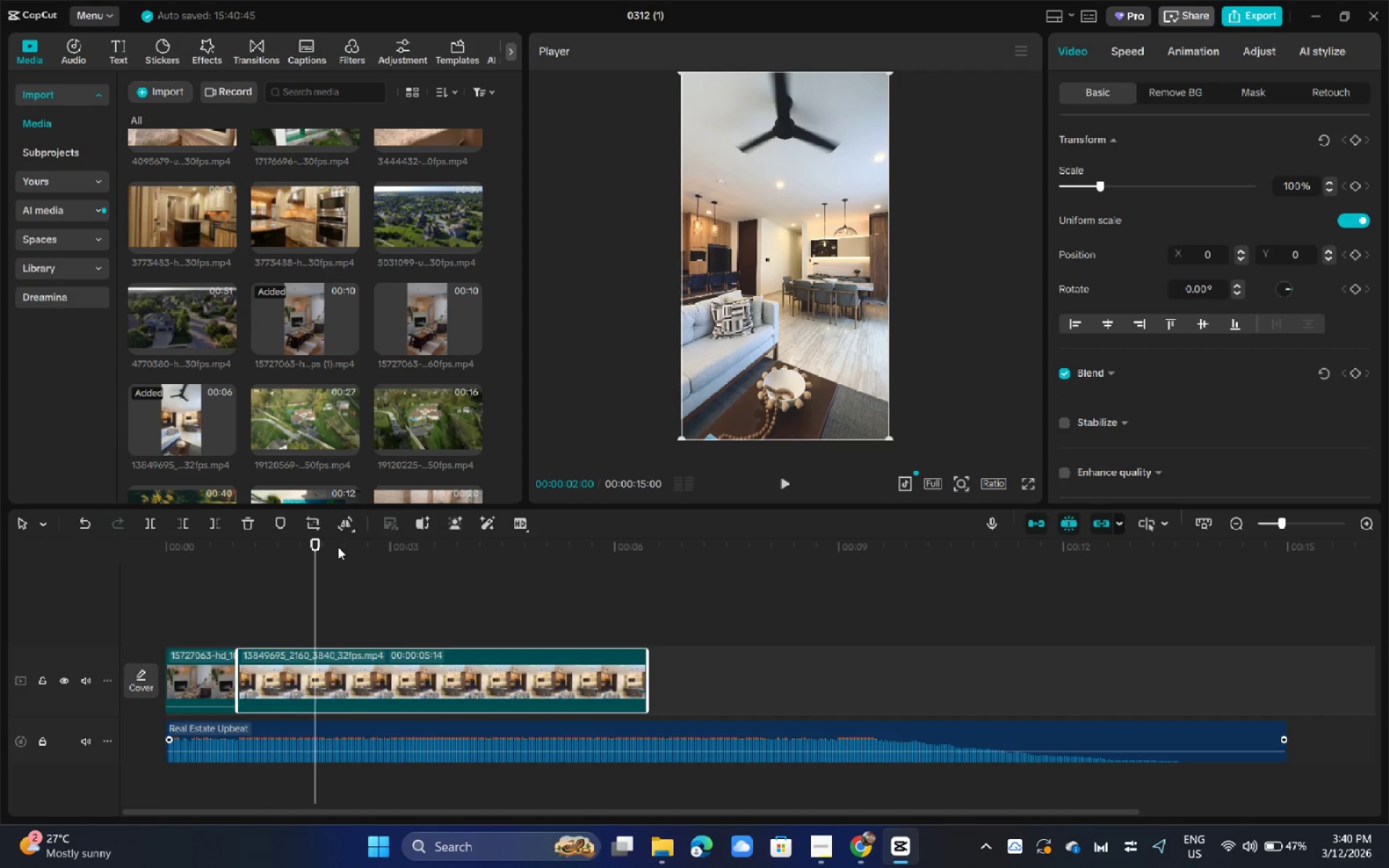 
left_click_drag(start_coordinate=[302, 544], to_coordinate=[169, 542])
 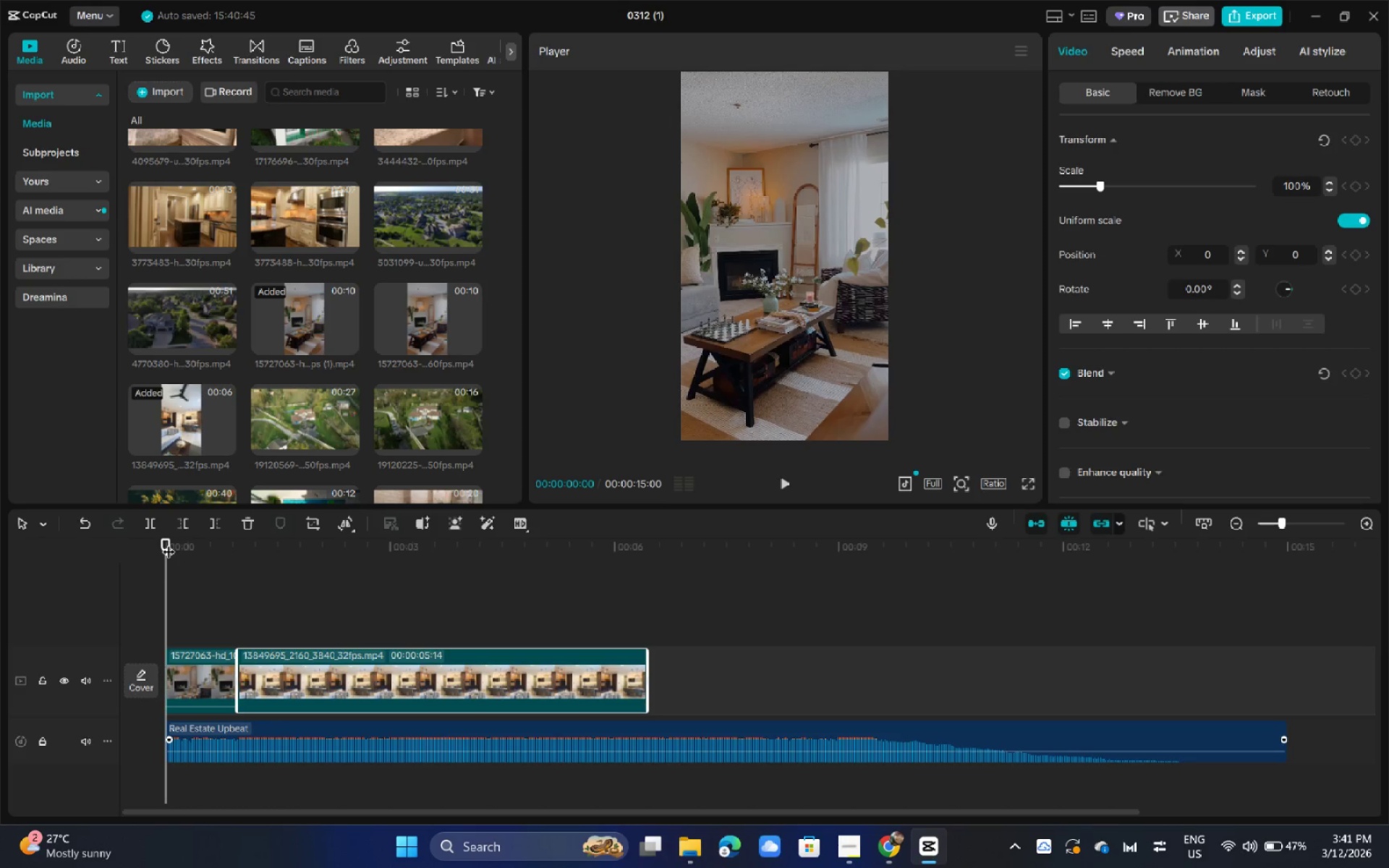 
wait(30.61)
 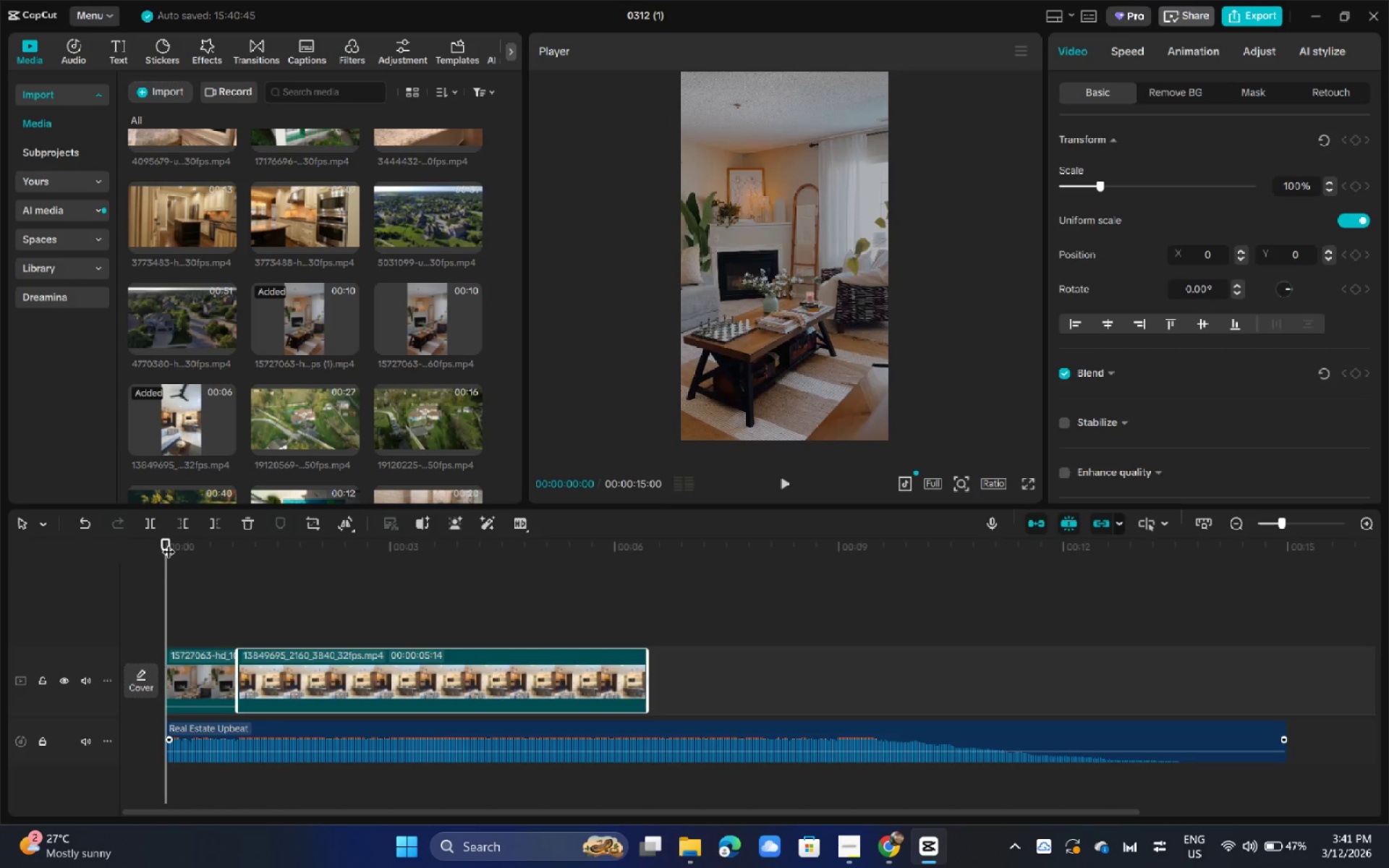 
left_click_drag(start_coordinate=[209, 558], to_coordinate=[137, 555])
 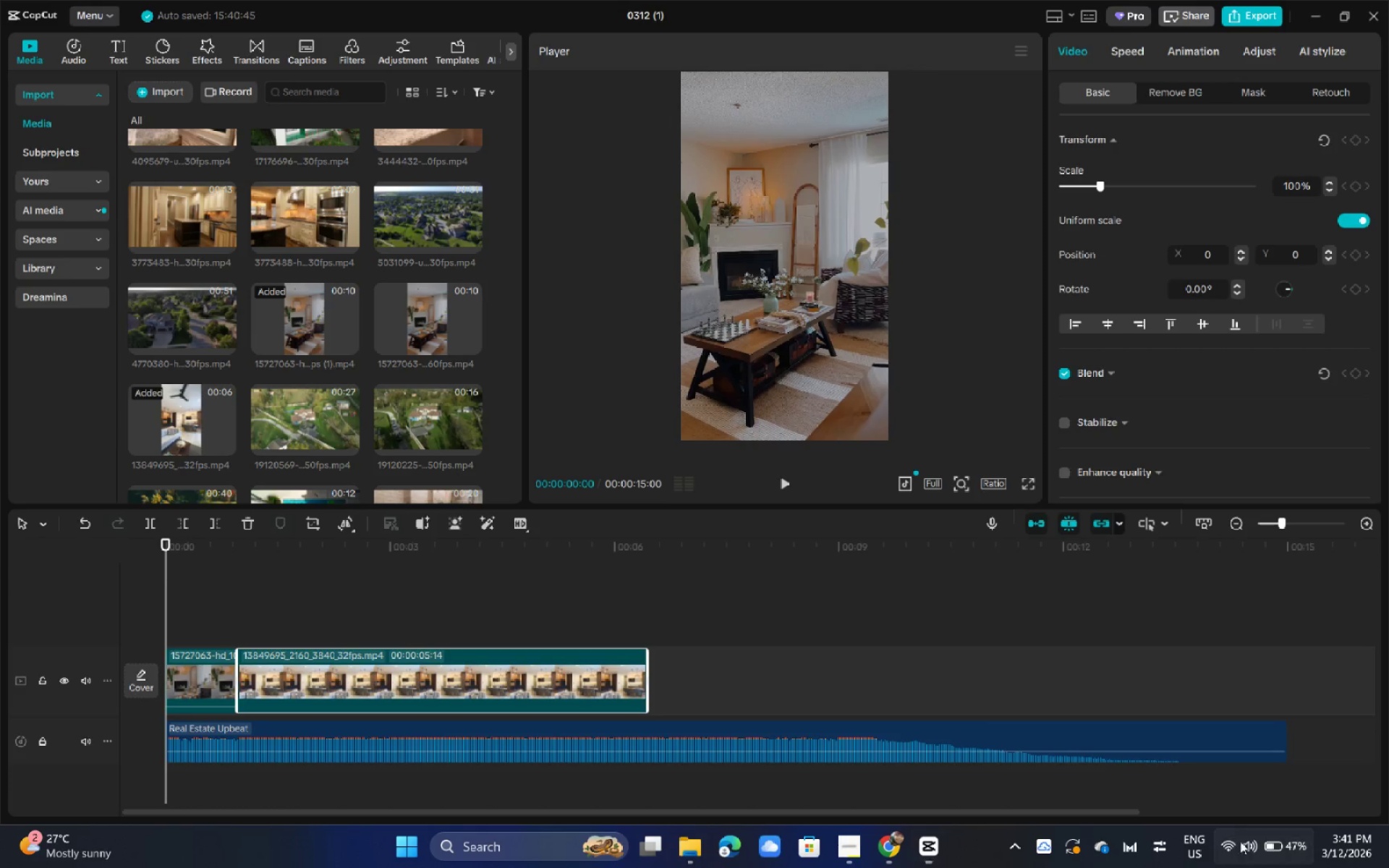 
mouse_move([1142, 793])
 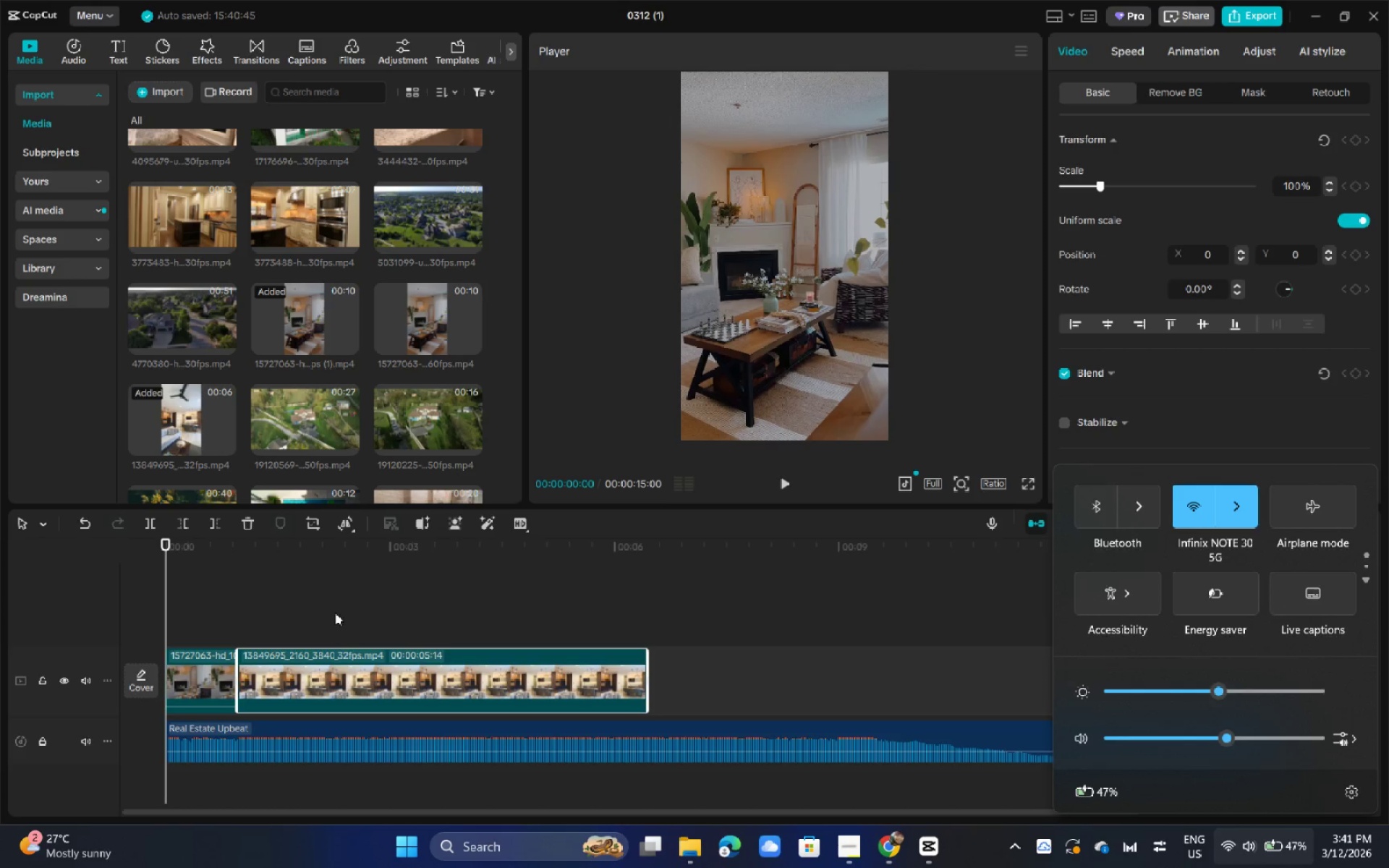 
left_click_drag(start_coordinate=[221, 549], to_coordinate=[139, 545])
 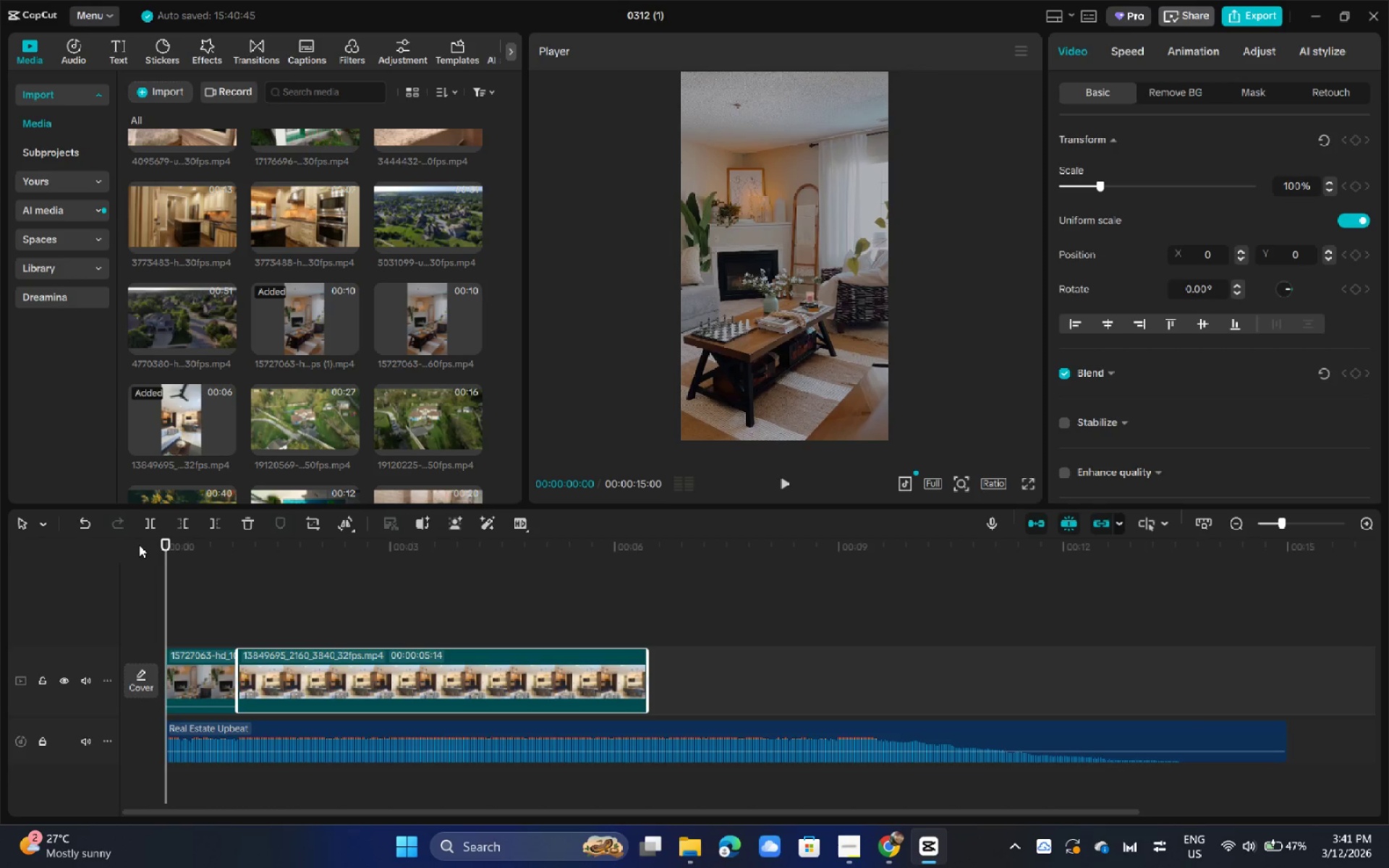 
key(Space)
 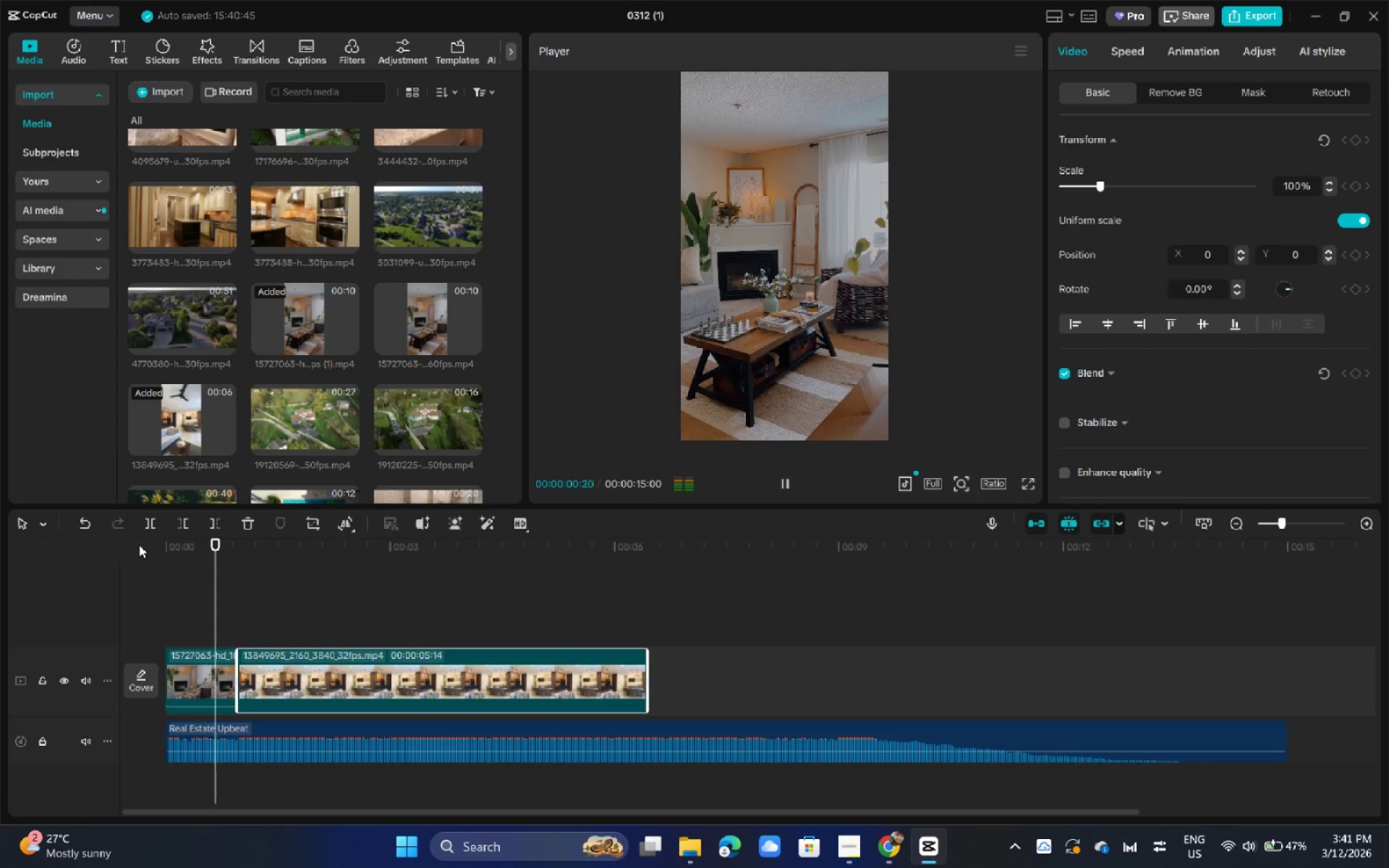 
key(Space)
 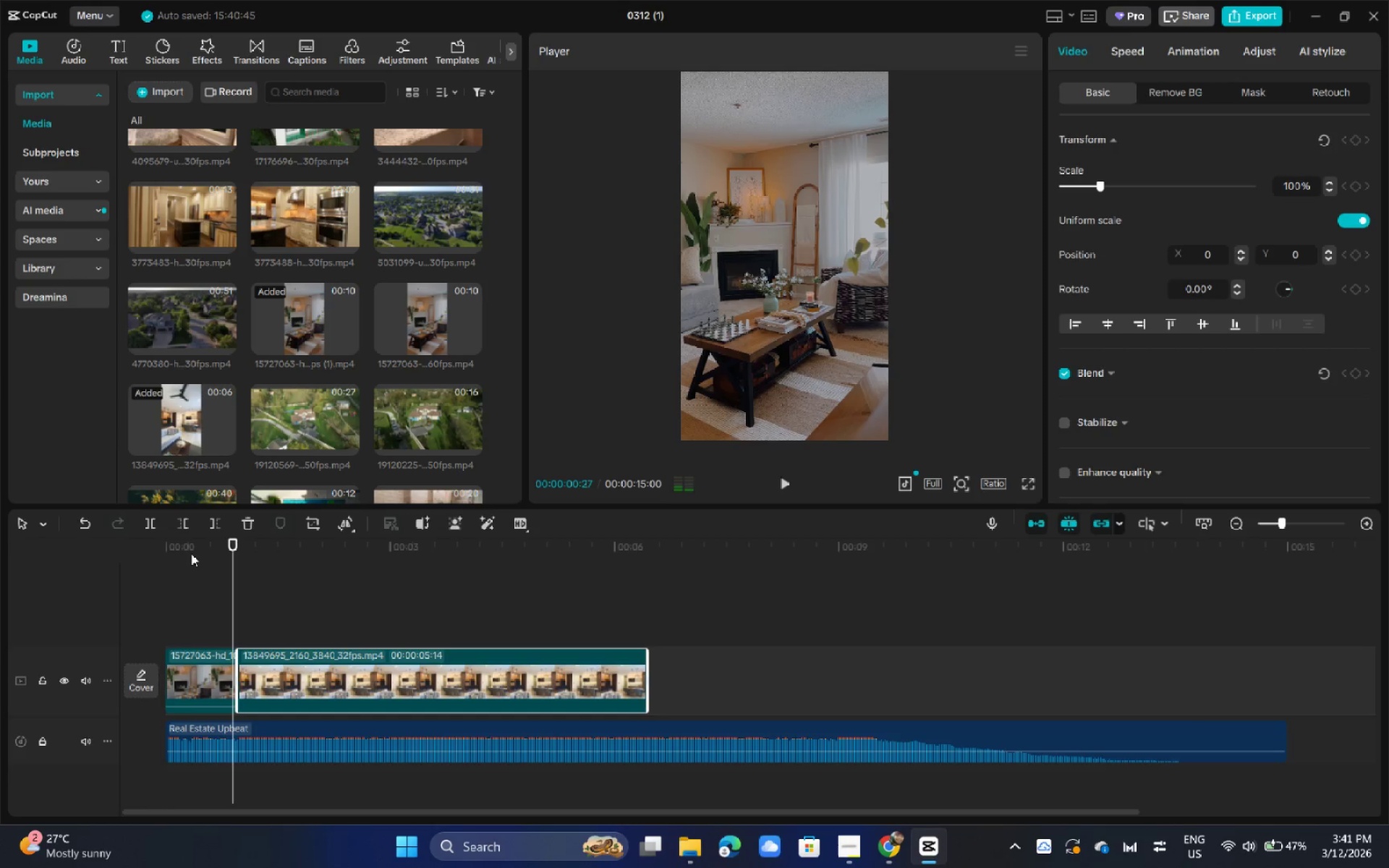 
left_click_drag(start_coordinate=[191, 553], to_coordinate=[139, 560])
 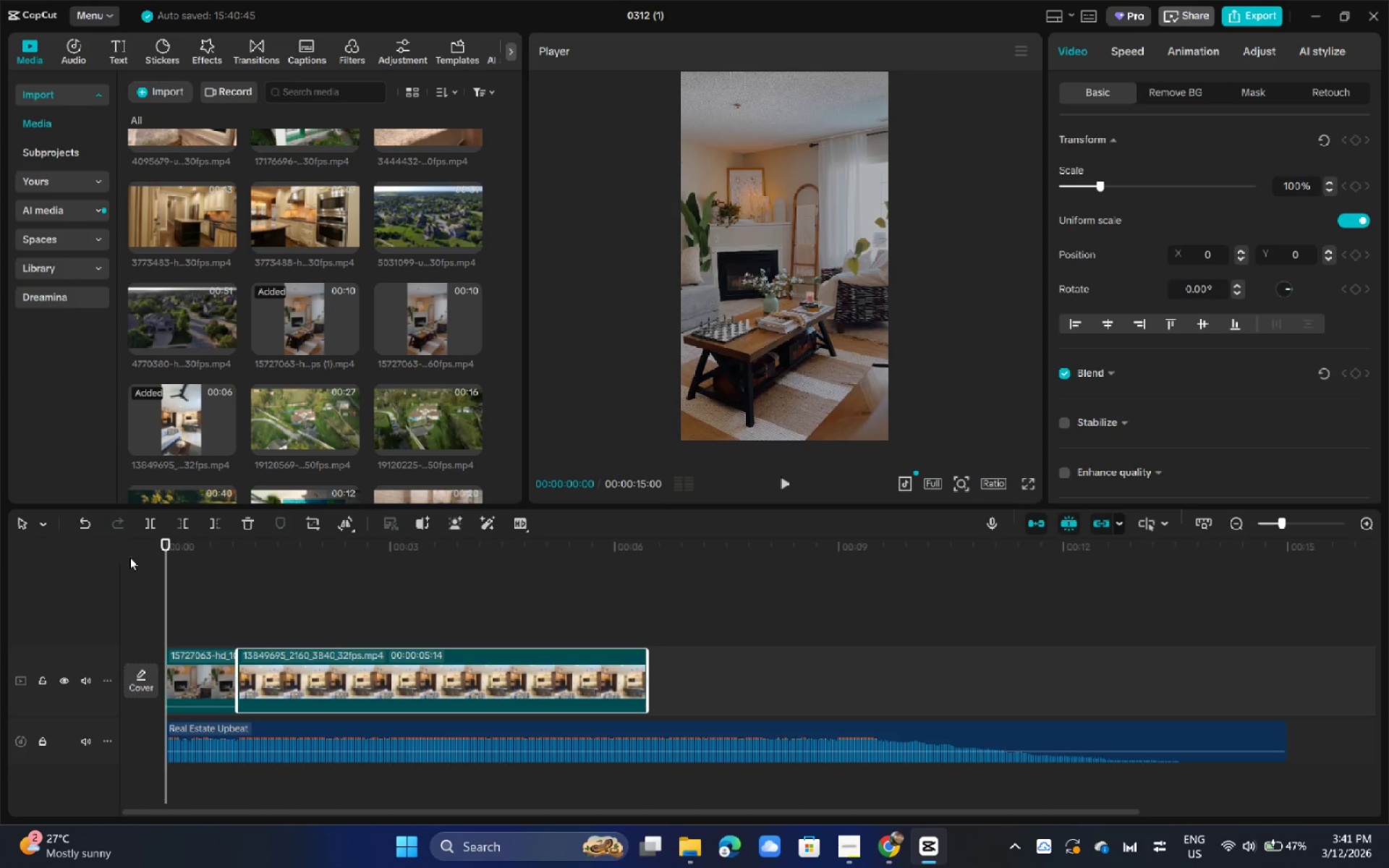 
key(Space)
 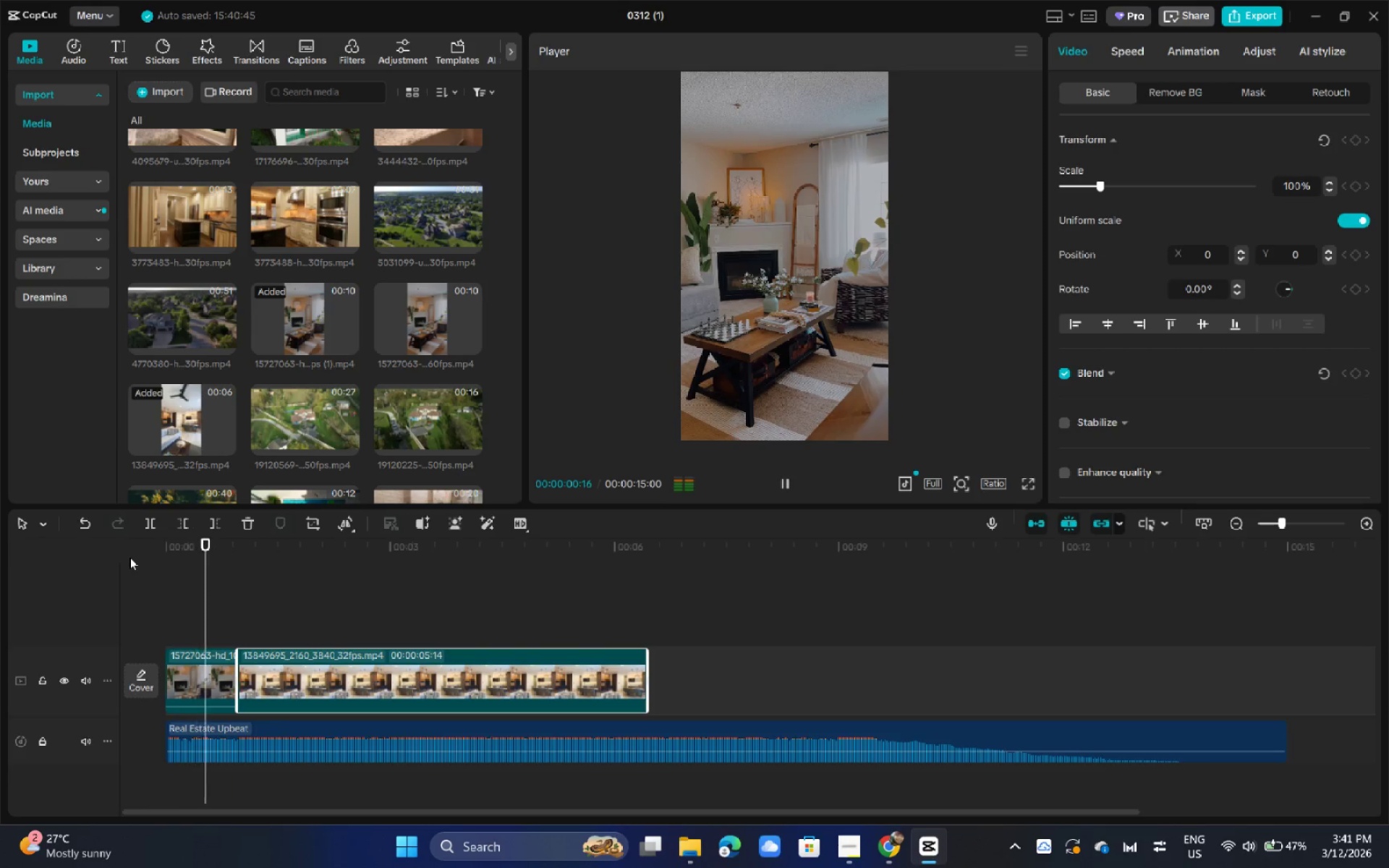 
key(Space)
 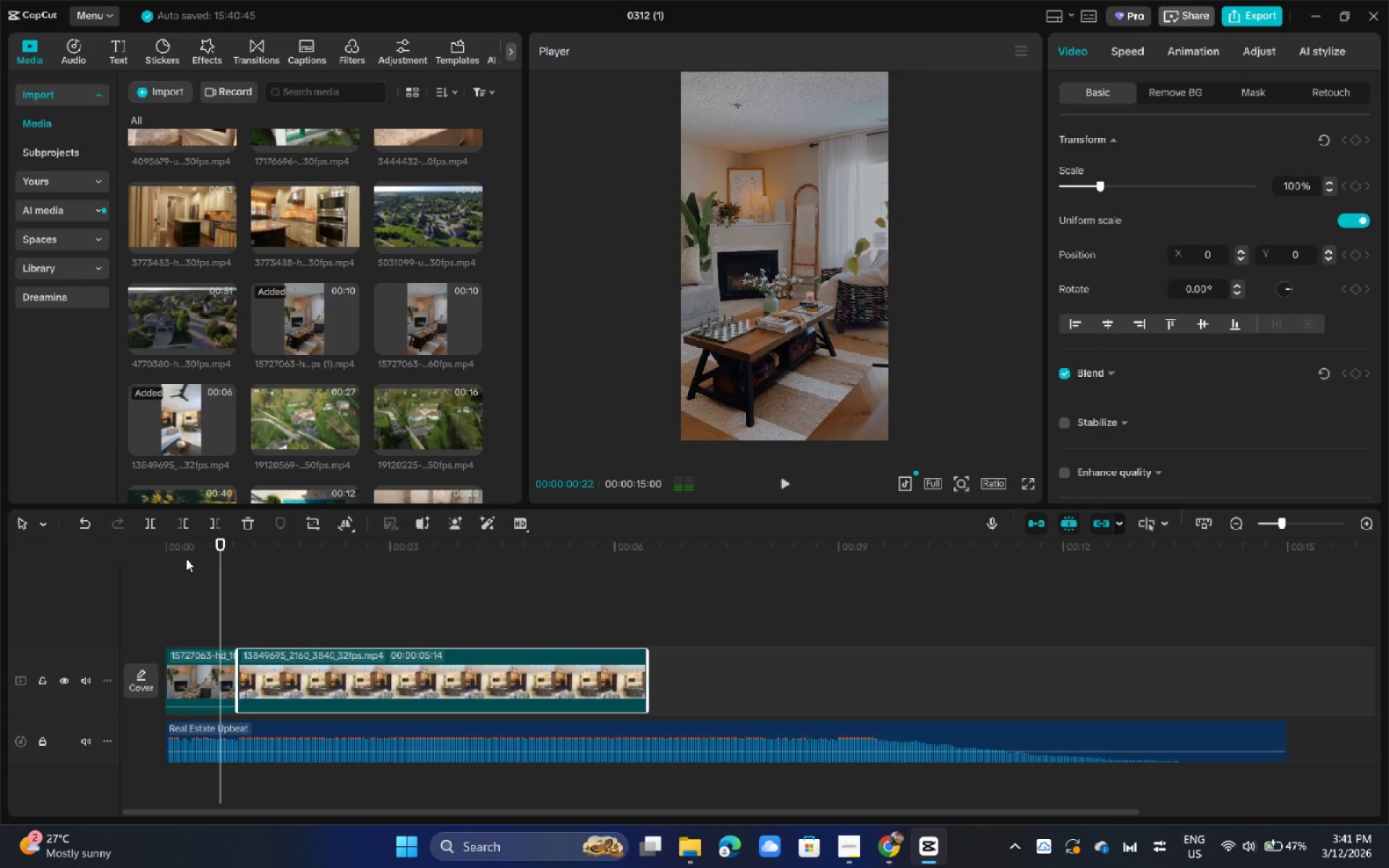 
left_click_drag(start_coordinate=[184, 556], to_coordinate=[152, 553])
 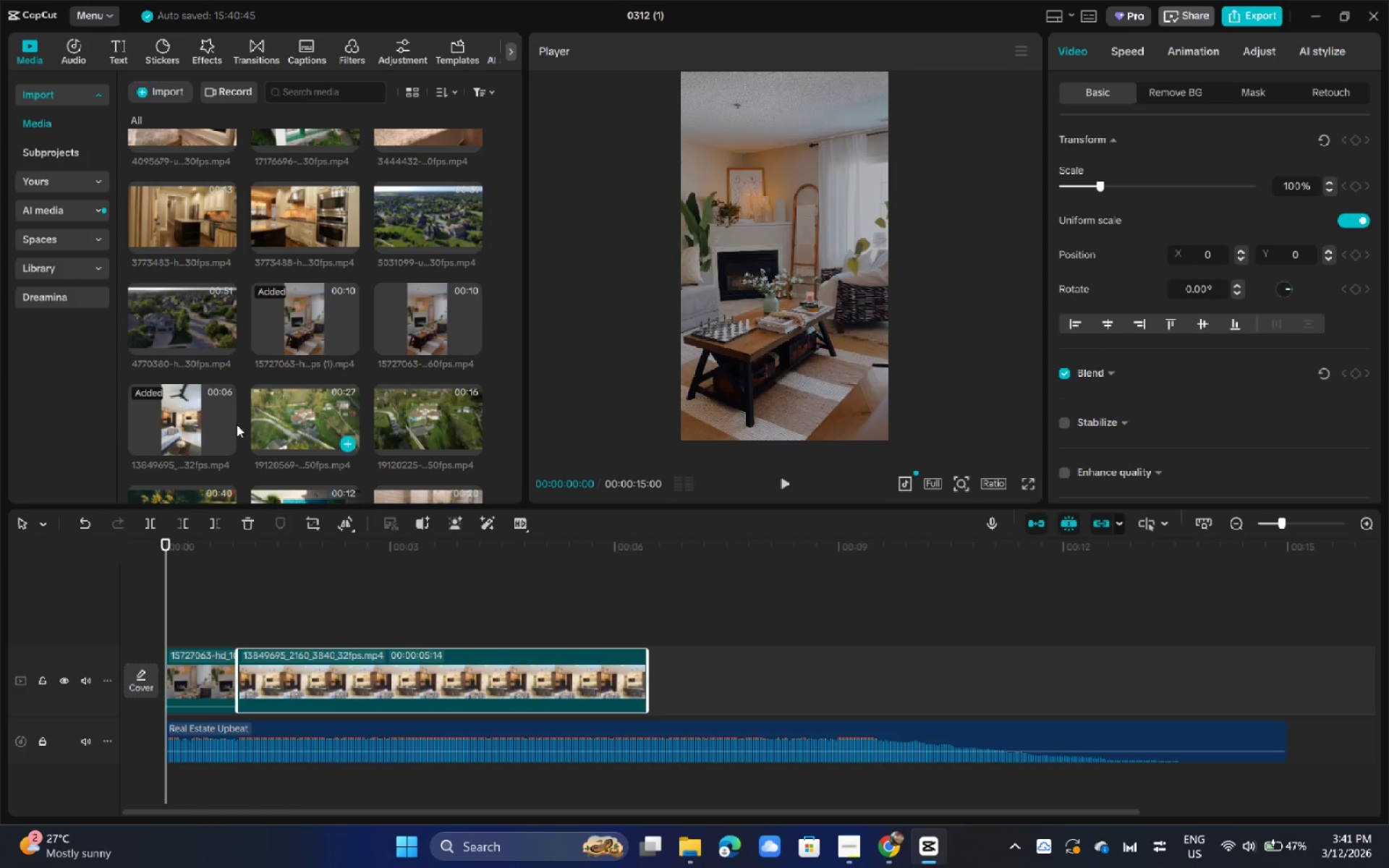 
left_click([302, 342])
 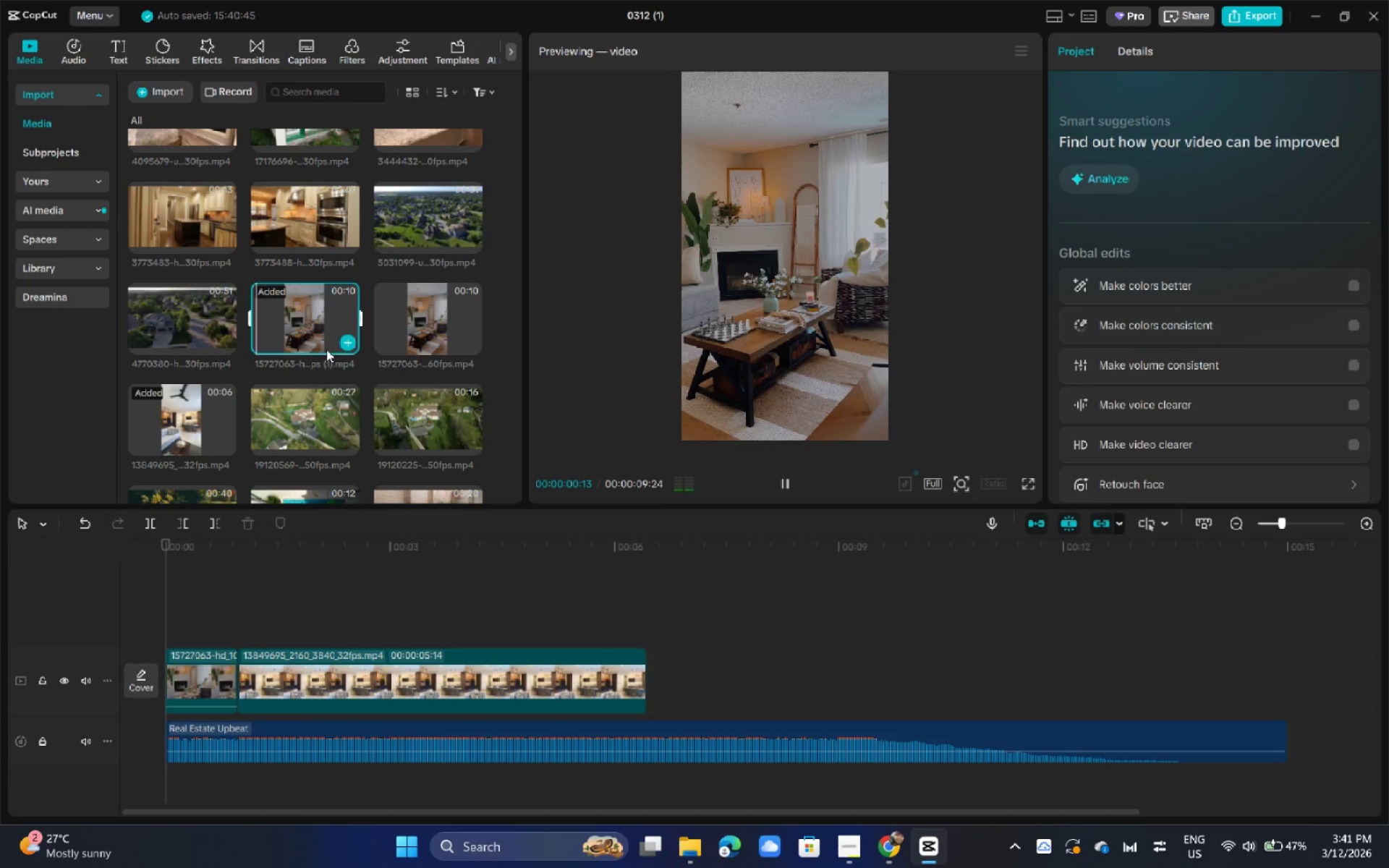 
left_click([446, 341])
 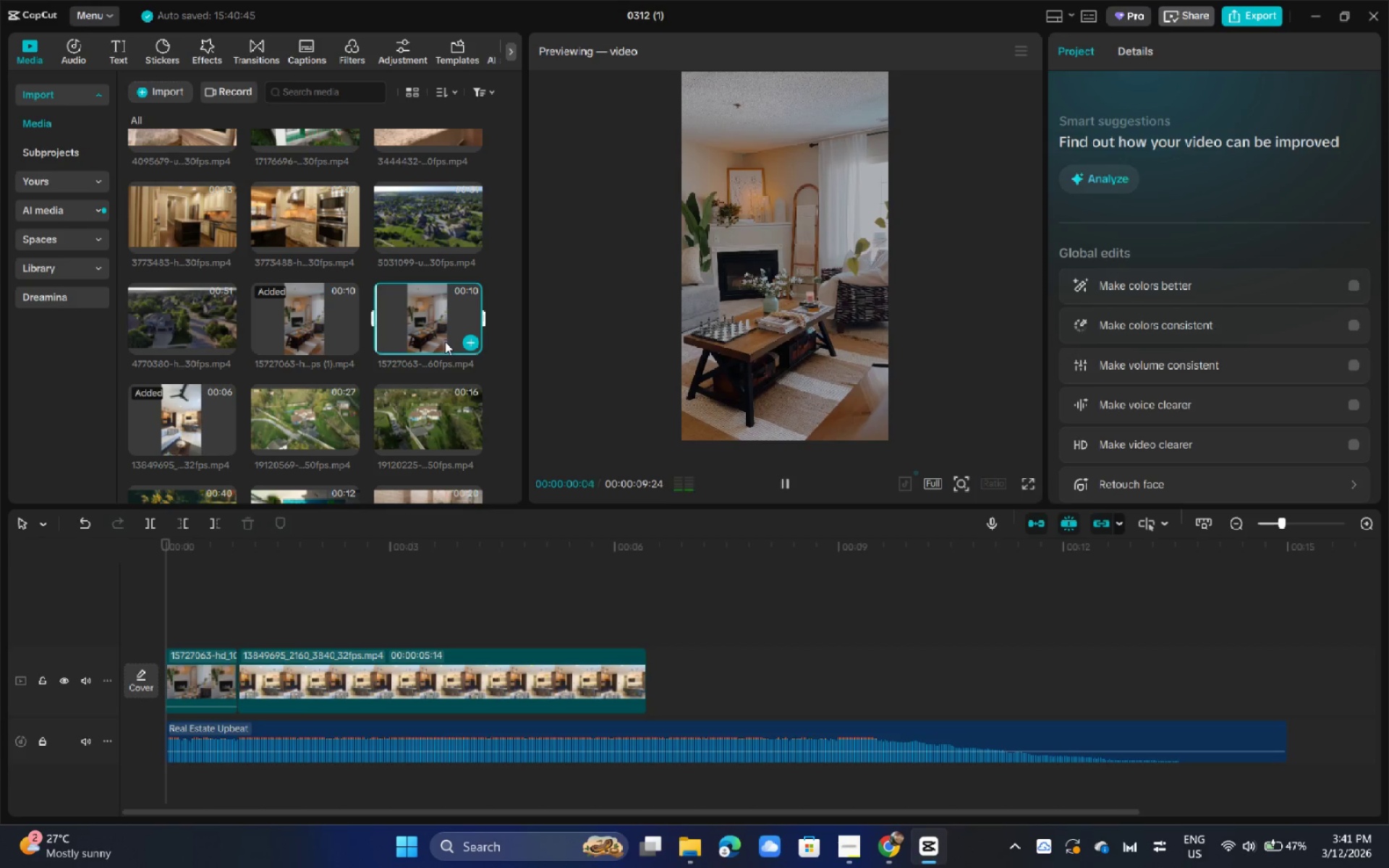 
scroll: coordinate [263, 373], scroll_direction: down, amount: 3.0
 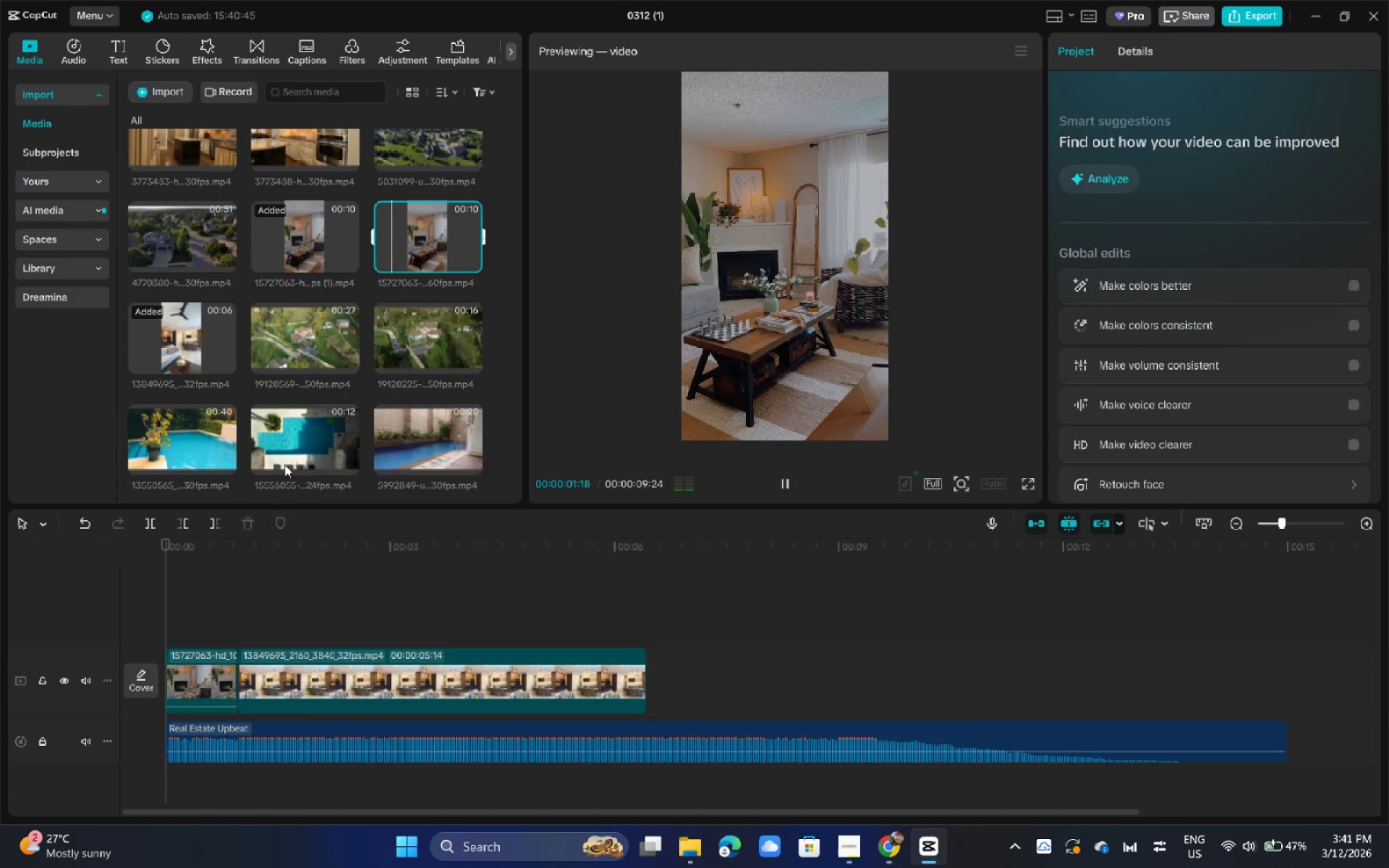 
scroll: coordinate [283, 459], scroll_direction: up, amount: 2.0
 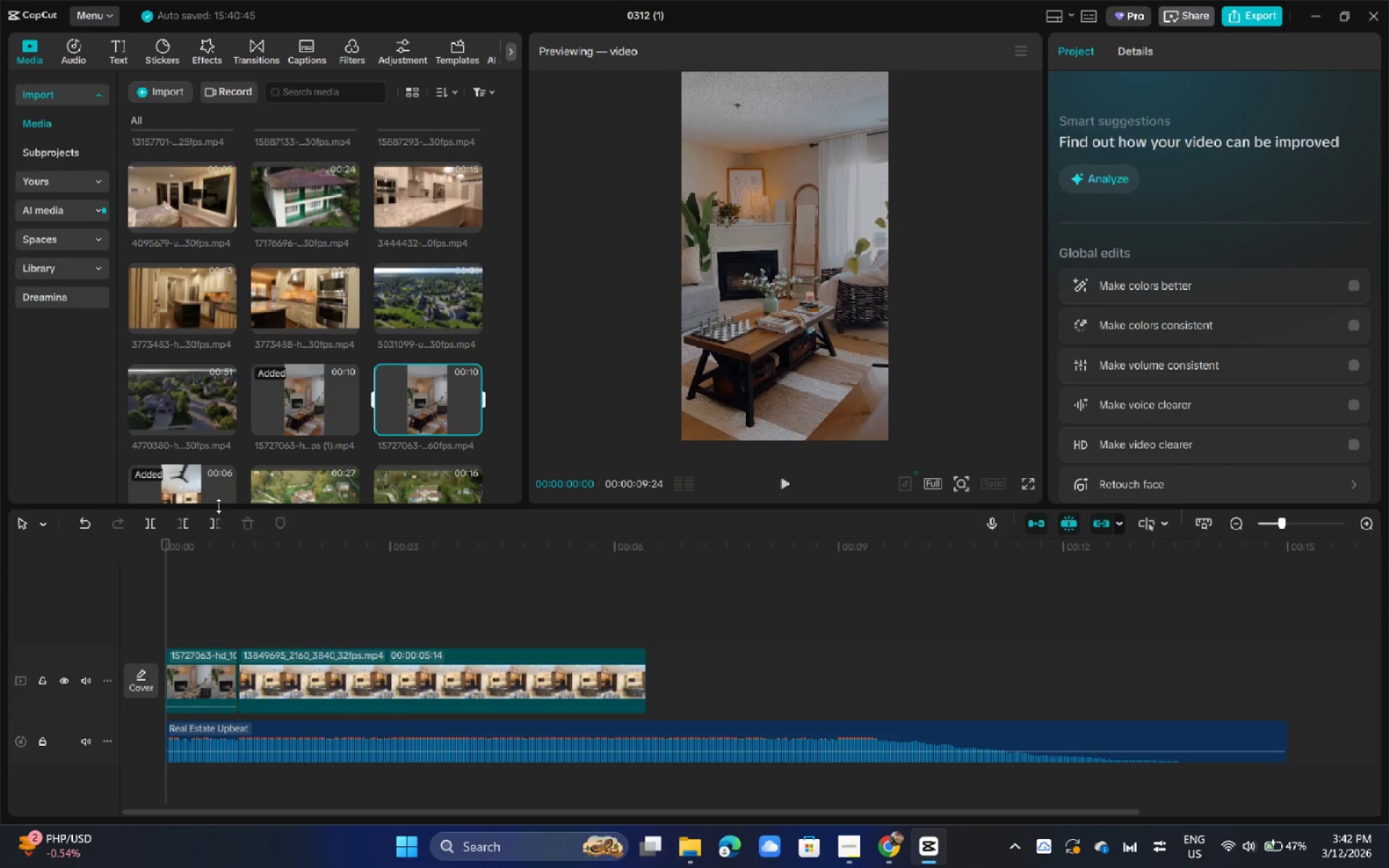 
wait(26.94)
 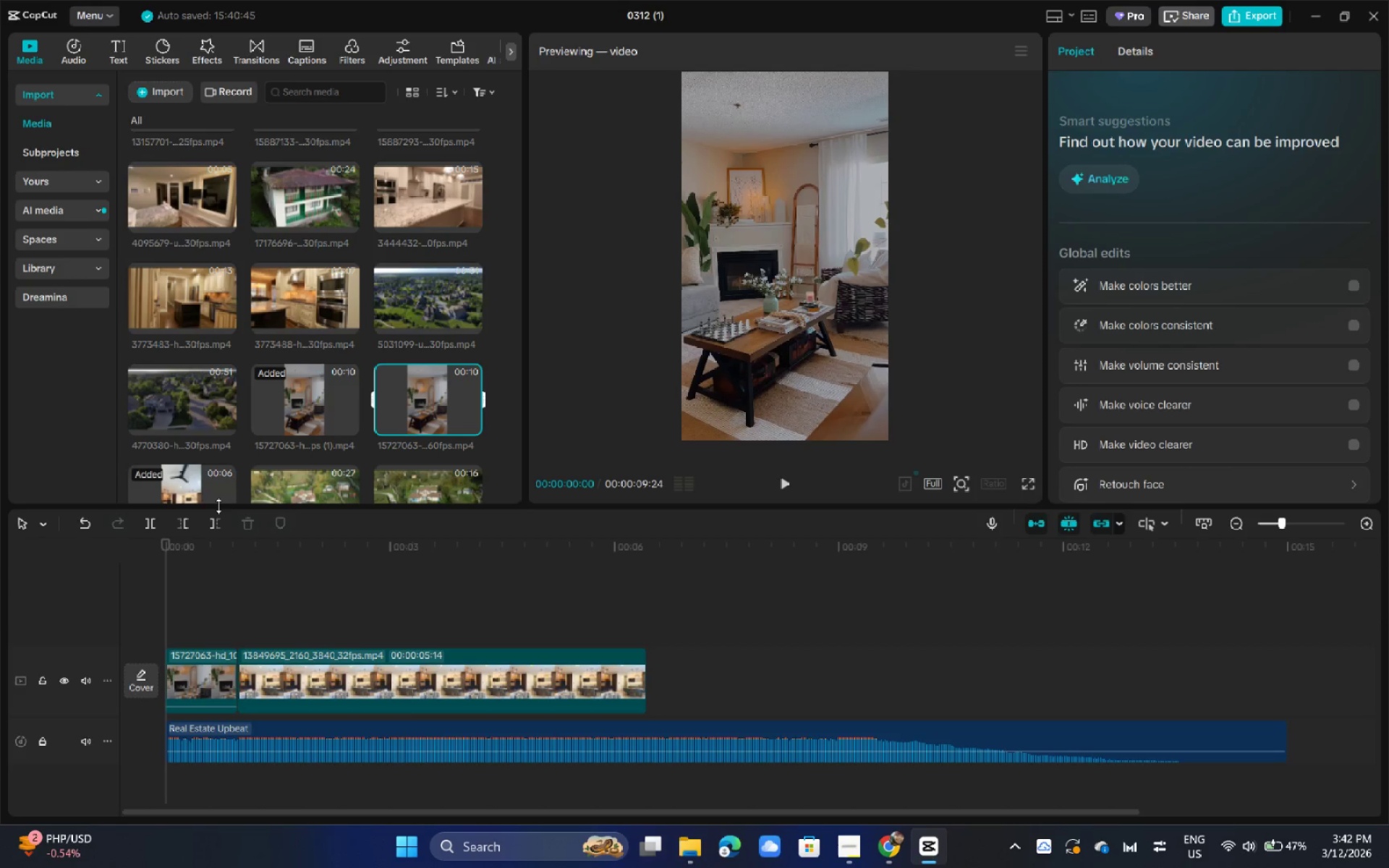 
key(Space)
 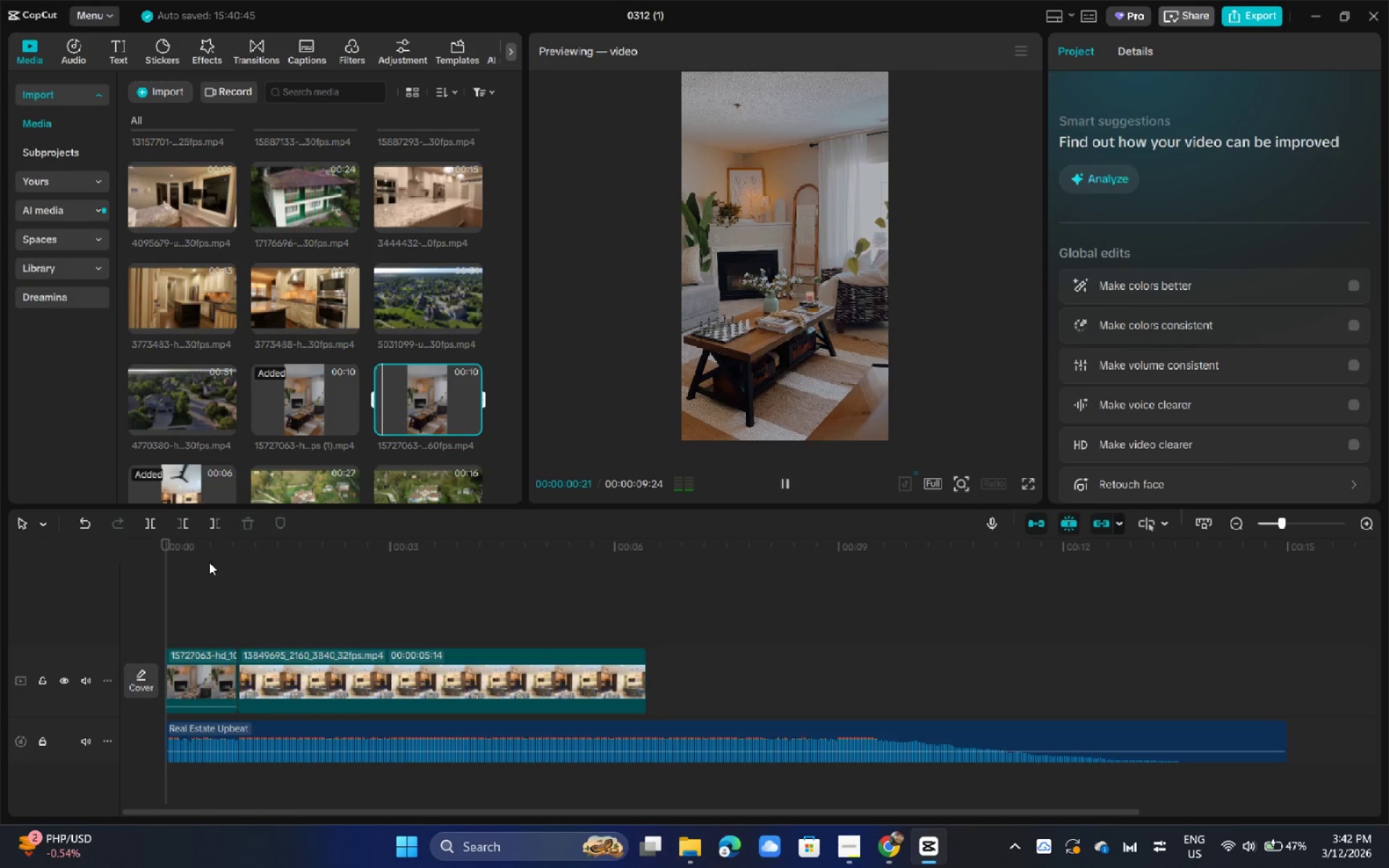 
left_click([229, 573])